 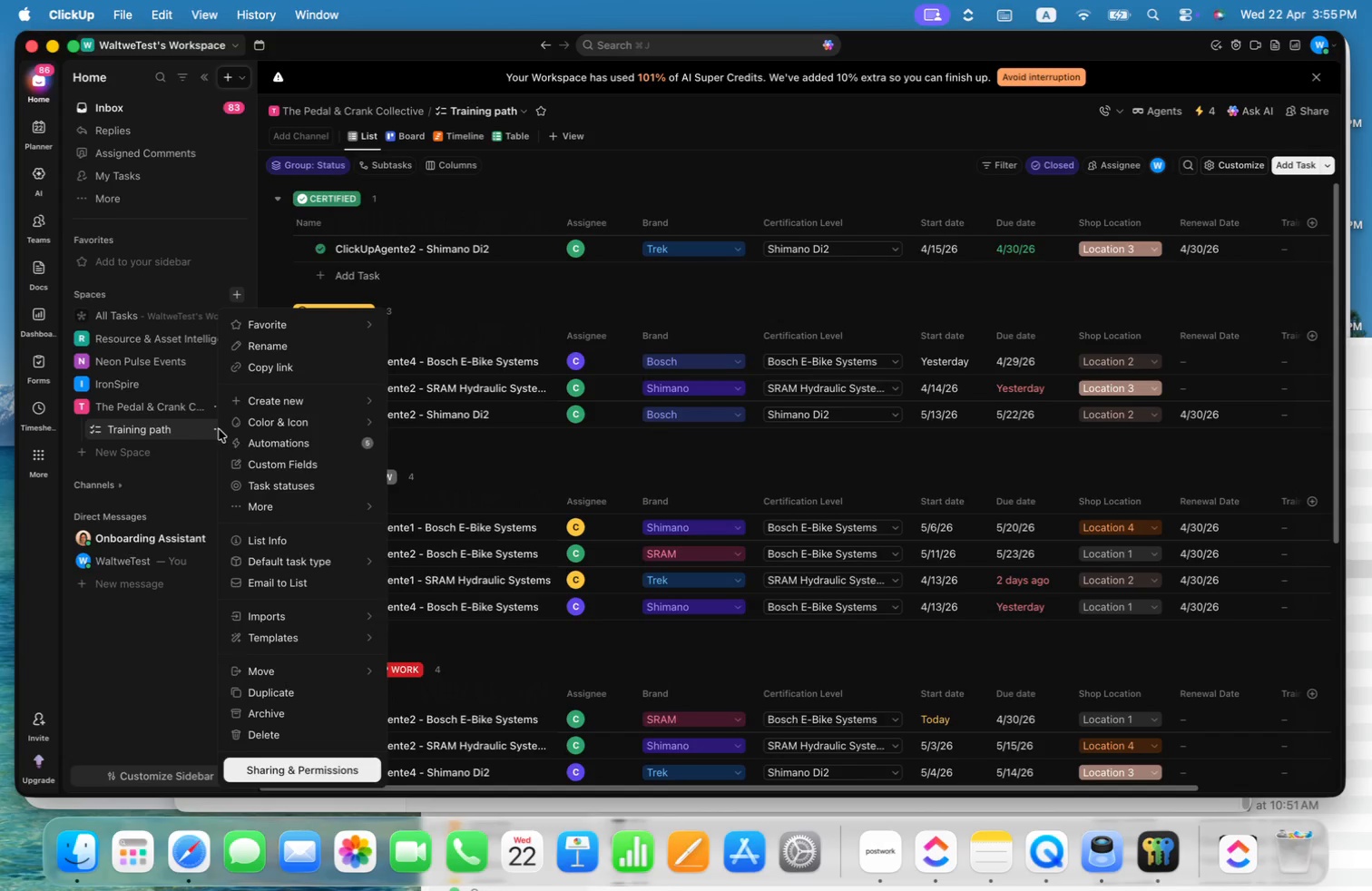 
left_click([287, 445])
 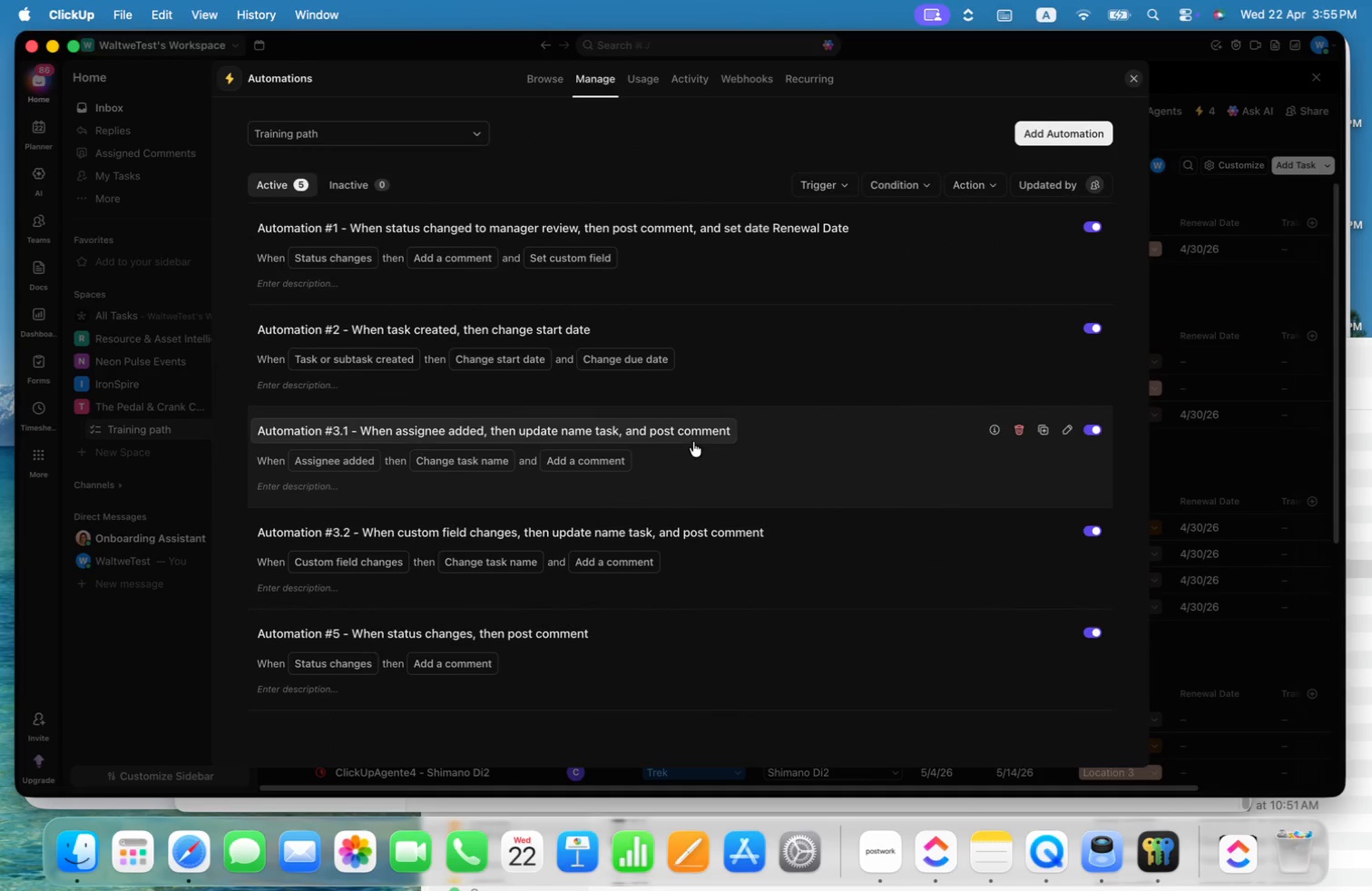 
scroll: coordinate [693, 442], scroll_direction: down, amount: 39.0
 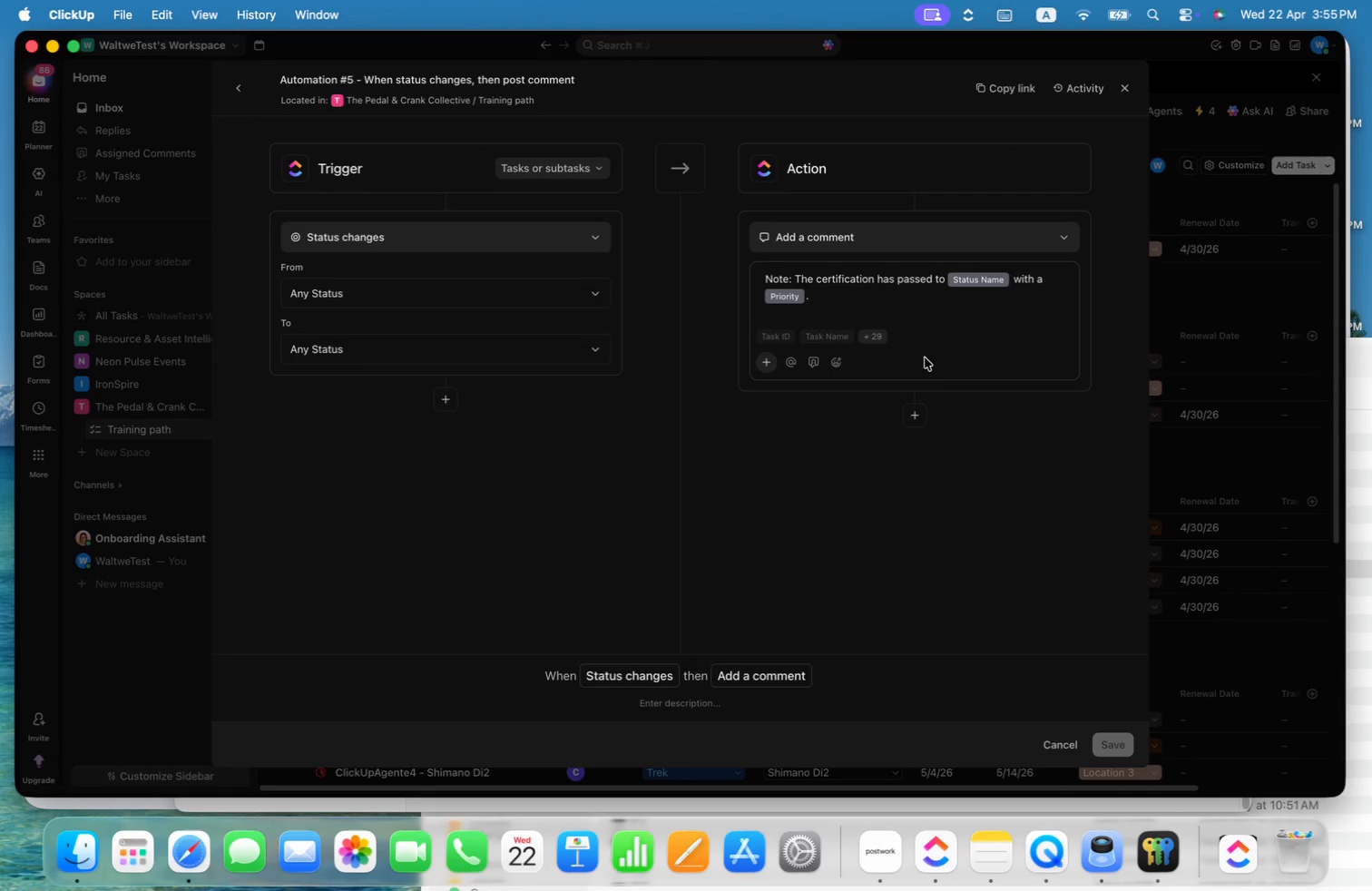 
left_click([906, 301])
 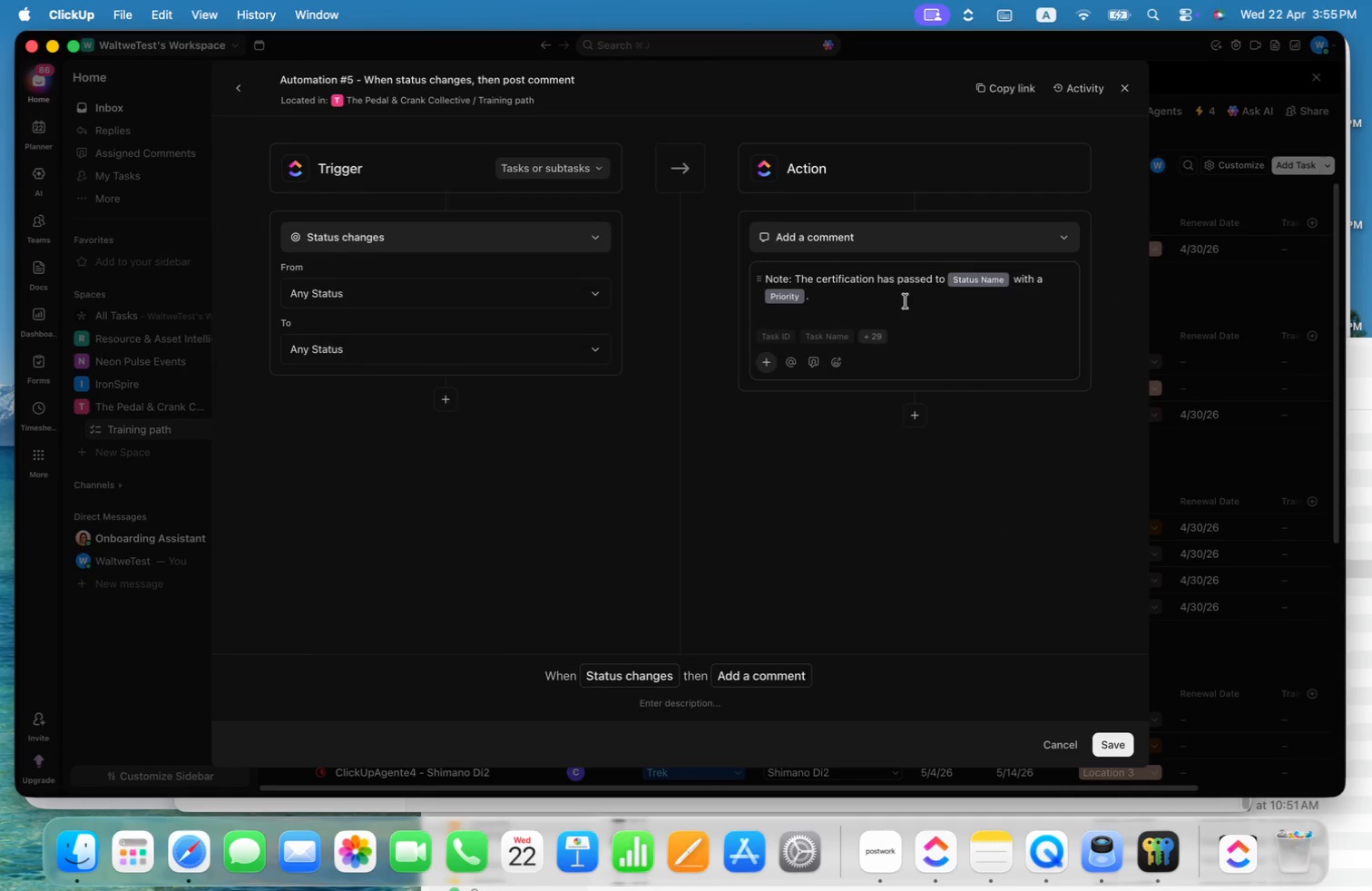 
key(ArrowLeft)
 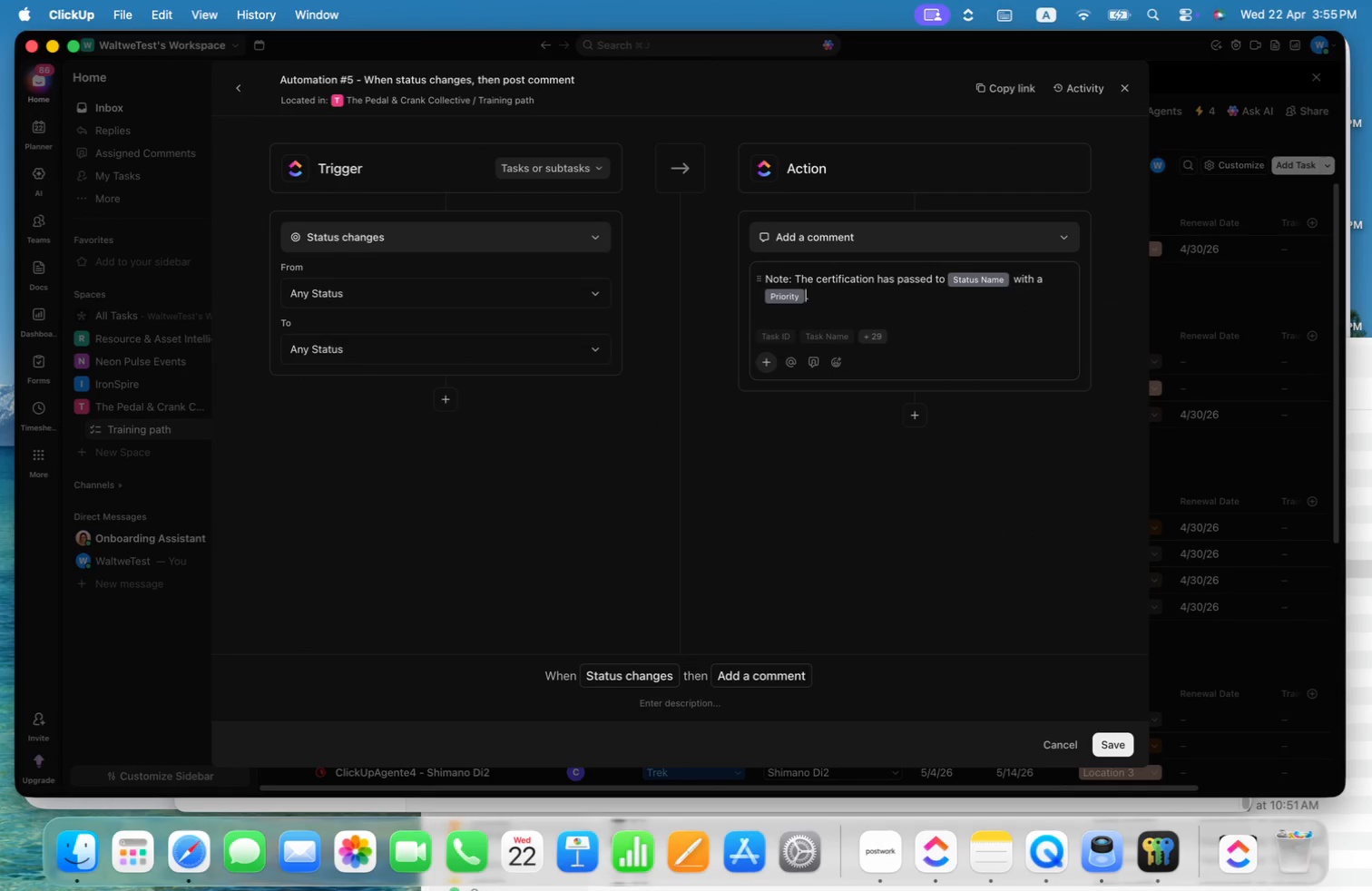 
key(Alt+Shift+ArrowLeft)
 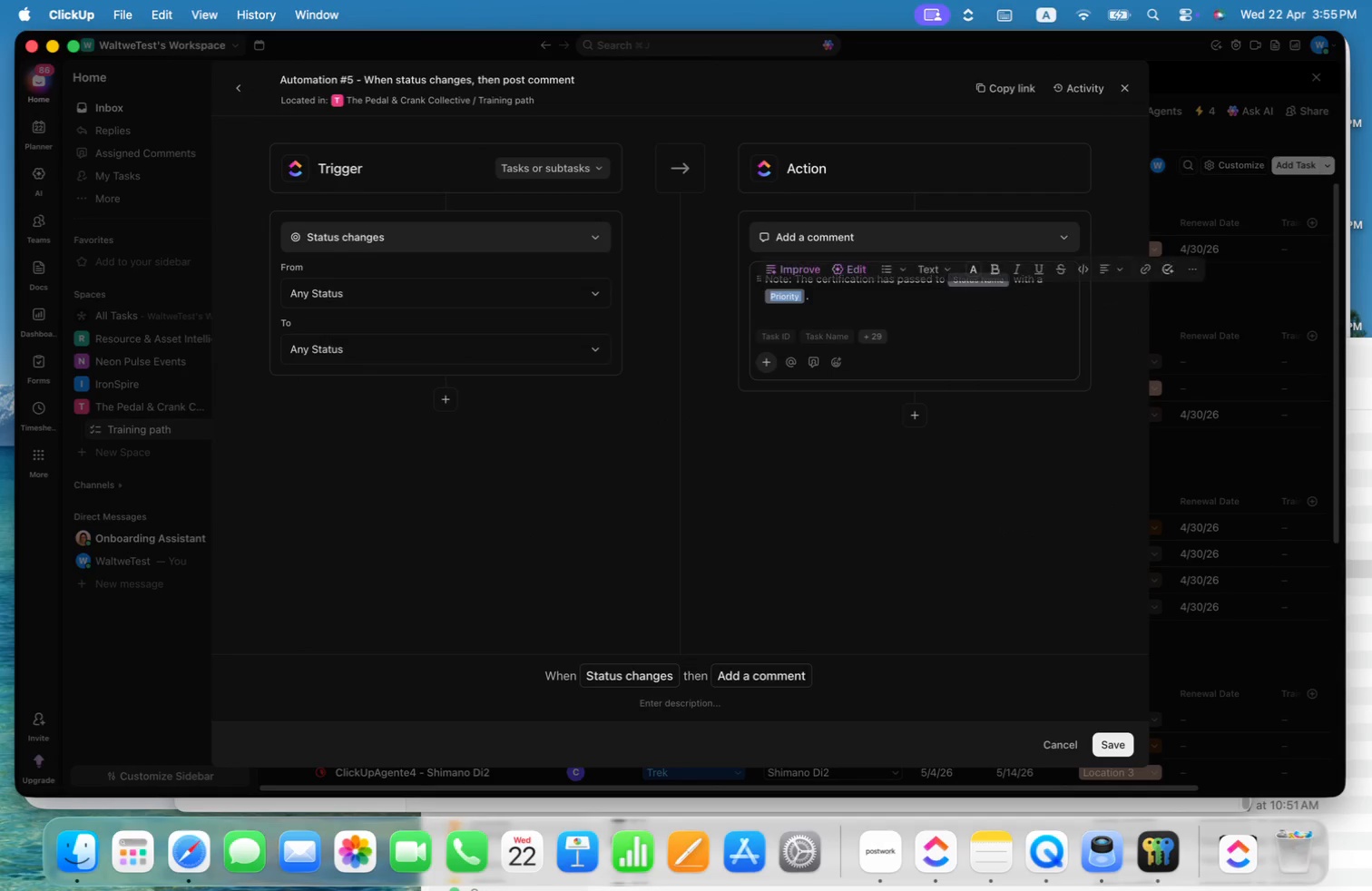 
key(Alt+Shift+ArrowLeft)
 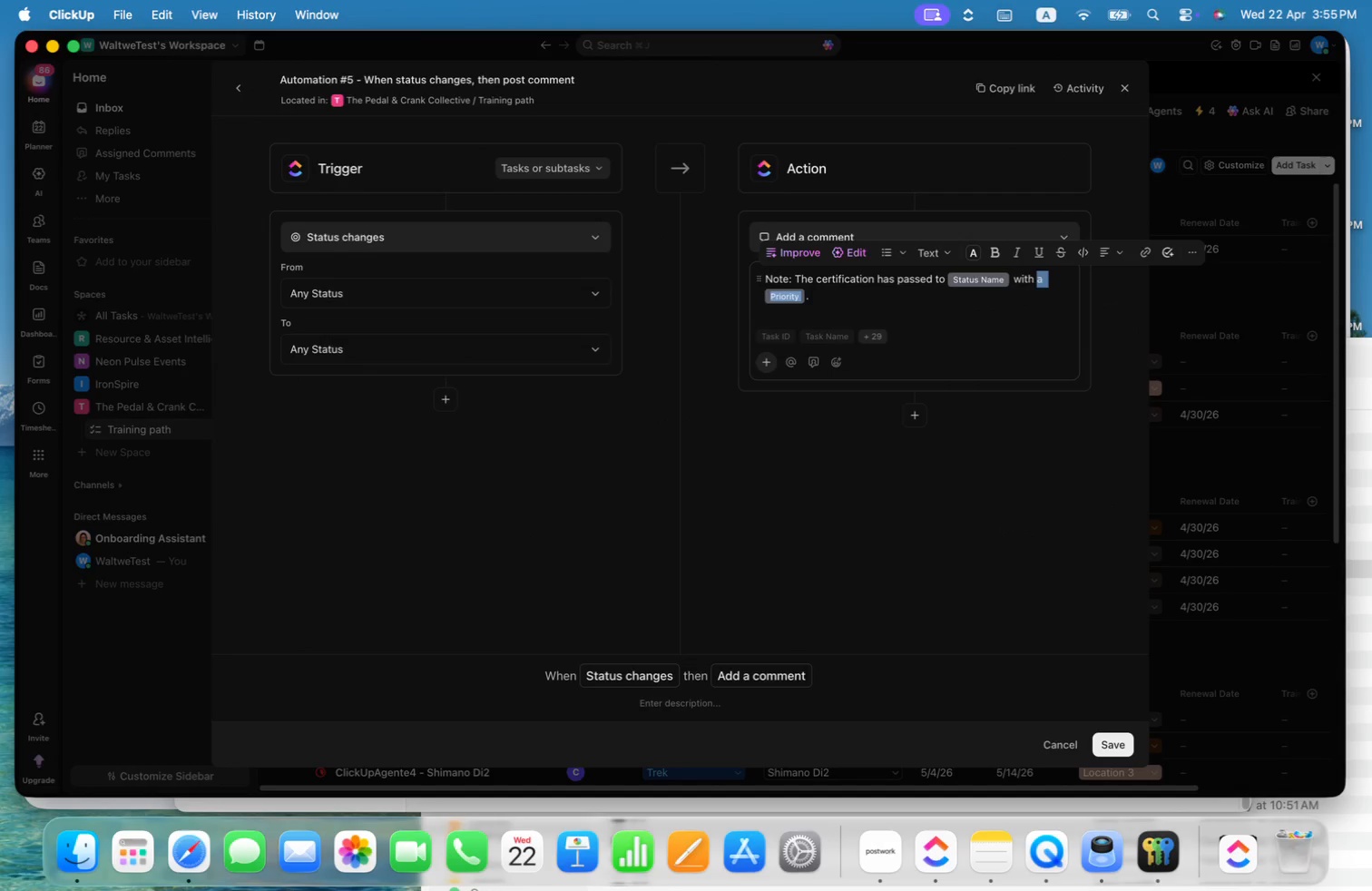 
key(Alt+Shift+ArrowLeft)
 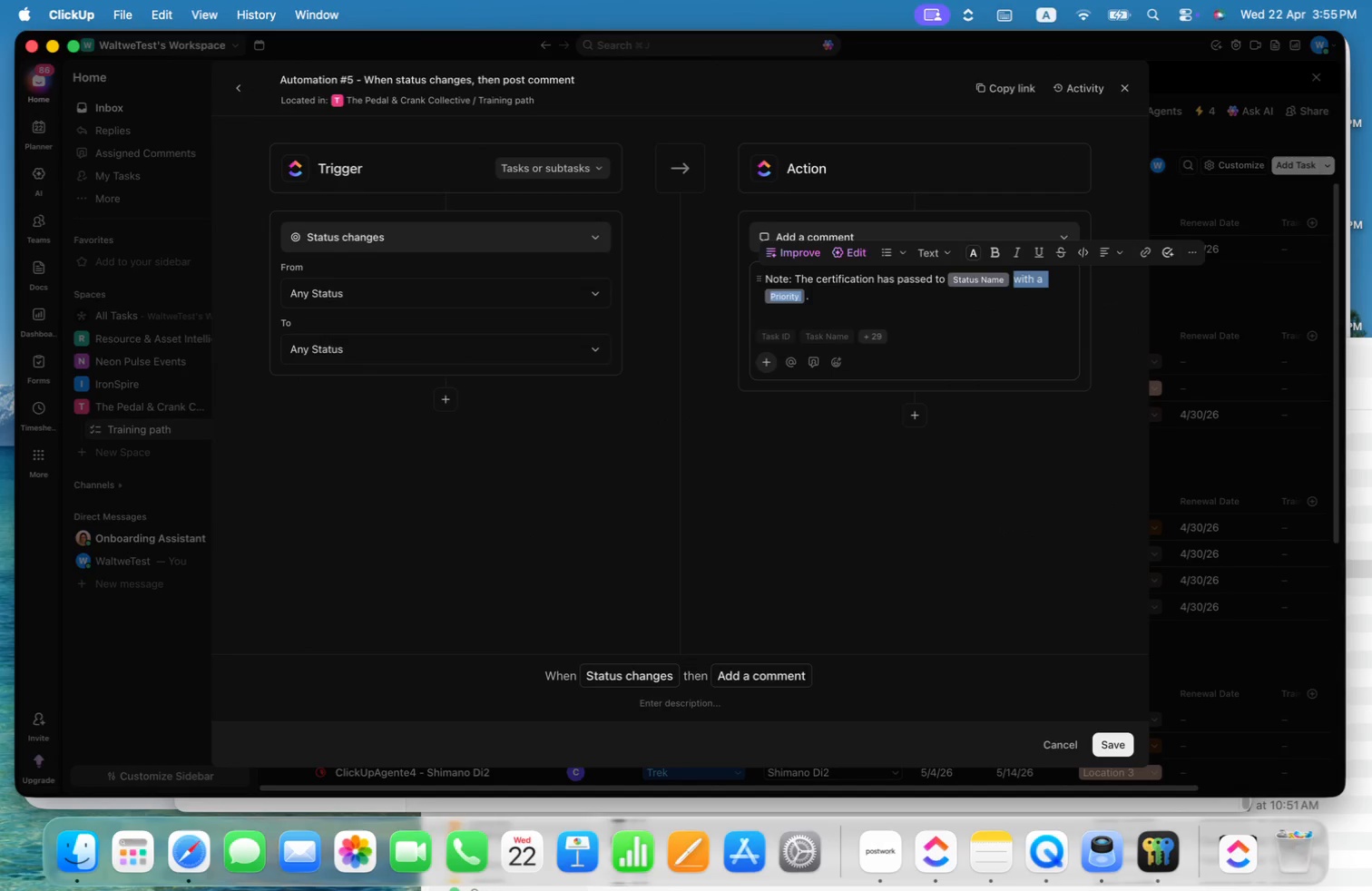 
type(by )
 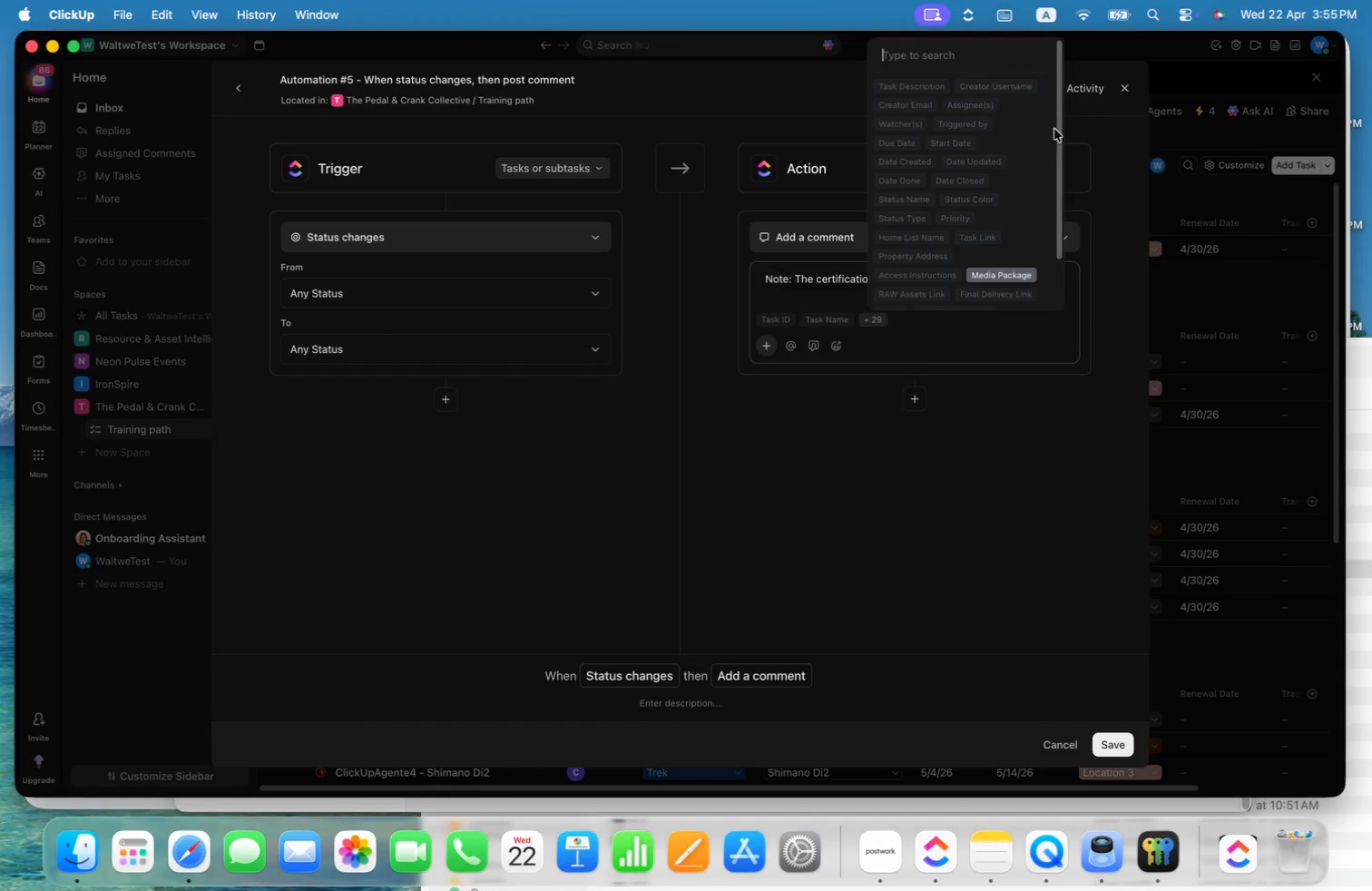 
double_click([976, 124])
 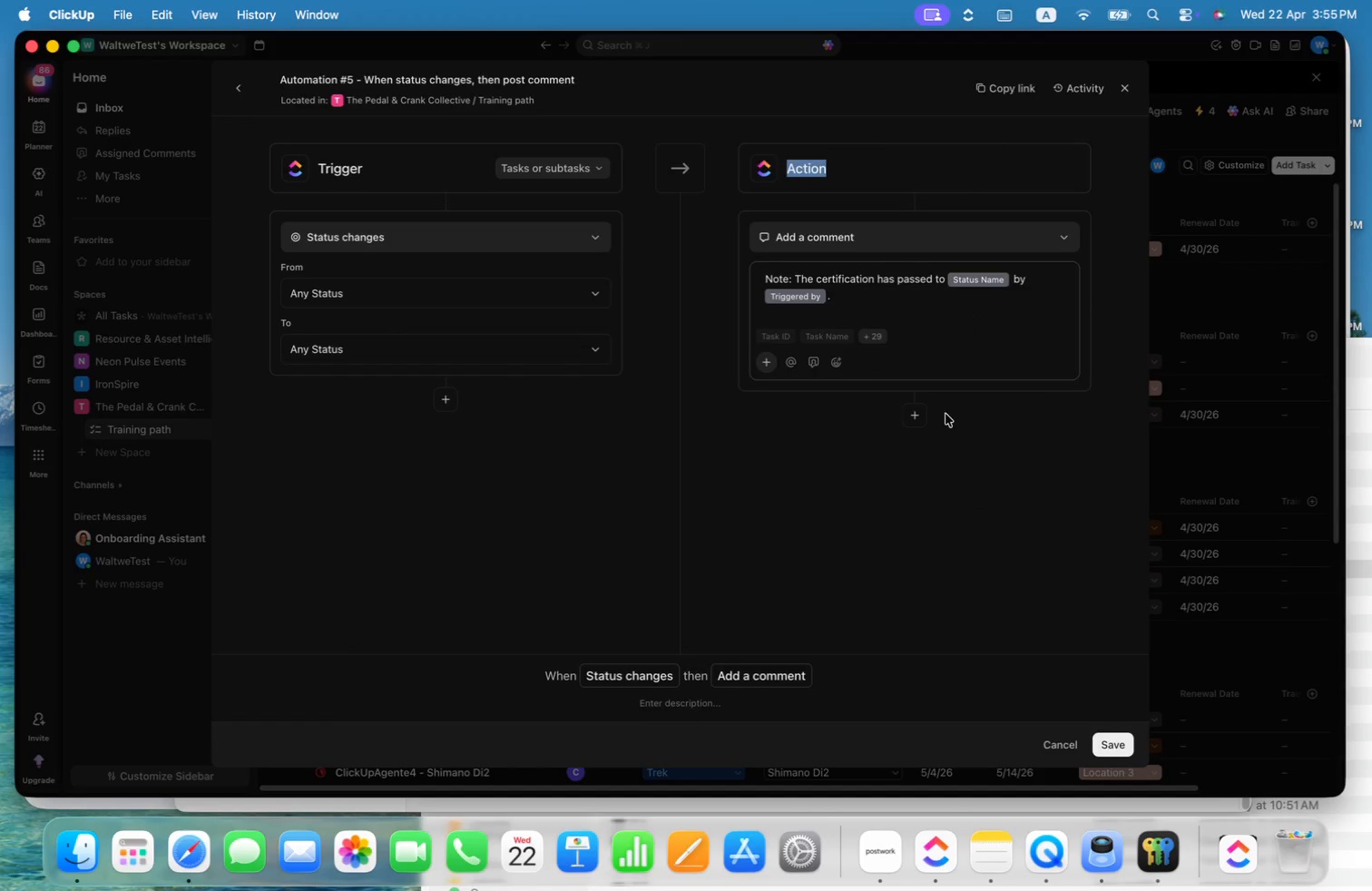 
left_click([818, 297])
 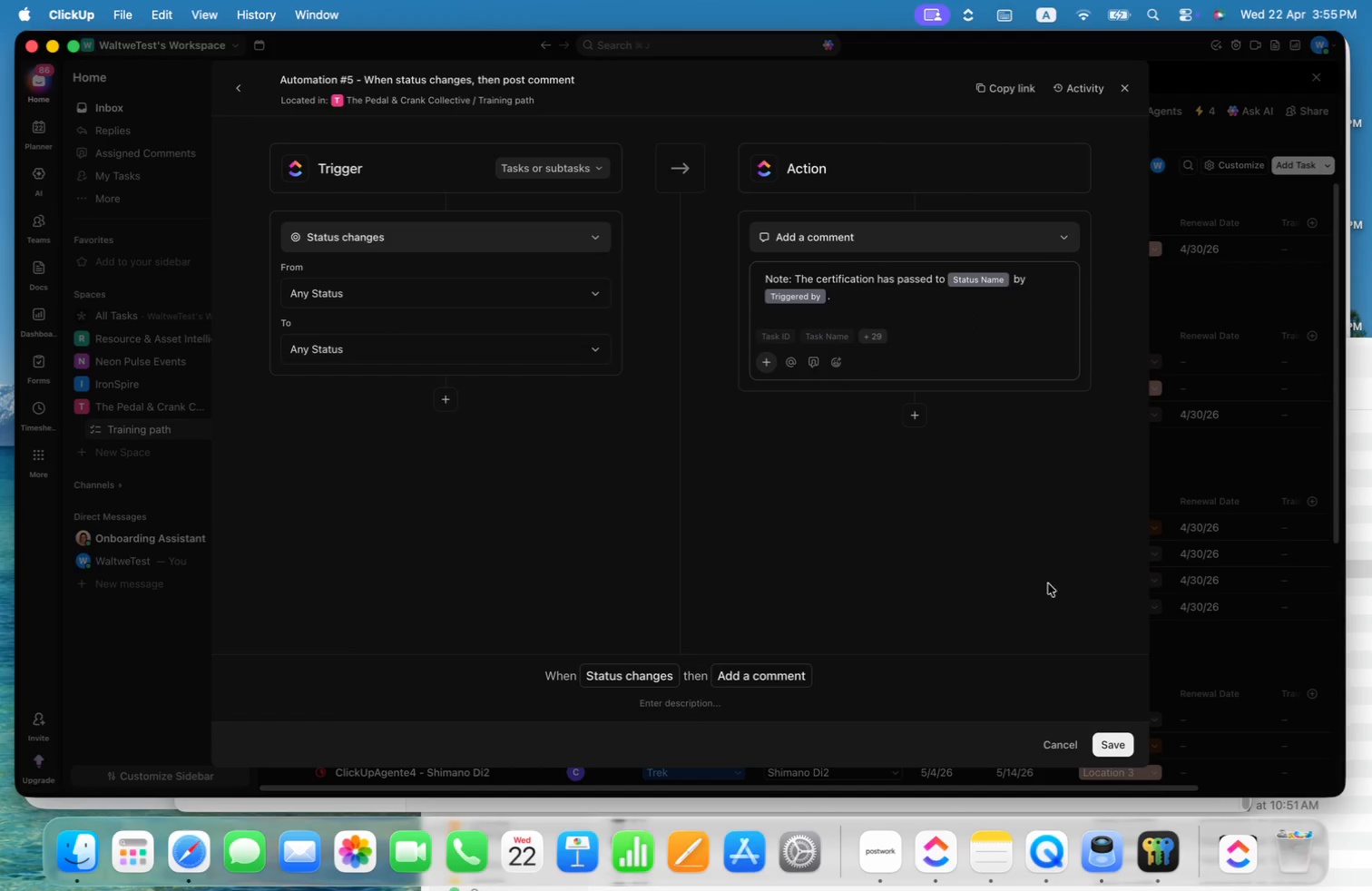 
left_click([1122, 747])
 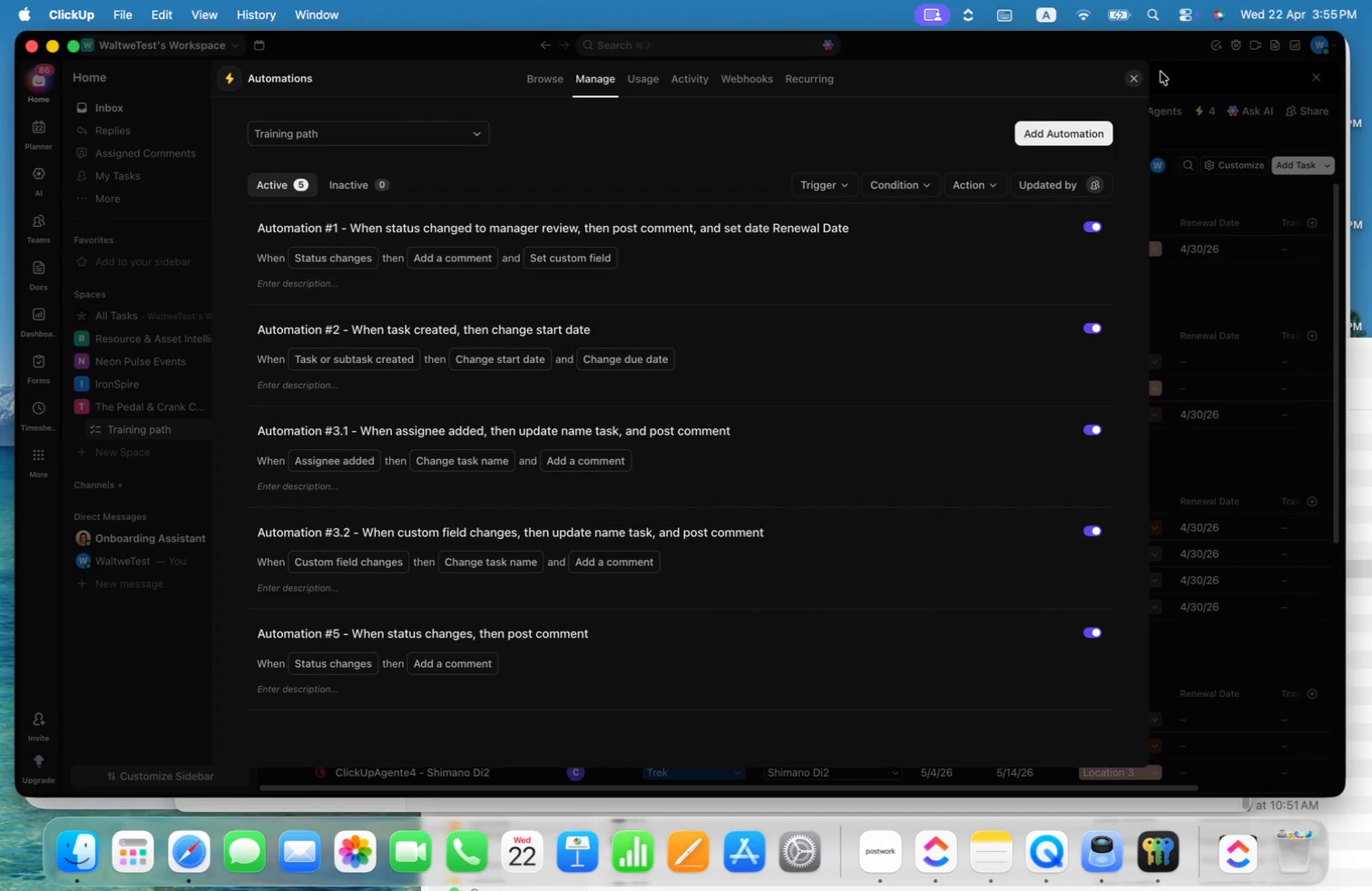 
left_click([1138, 75])
 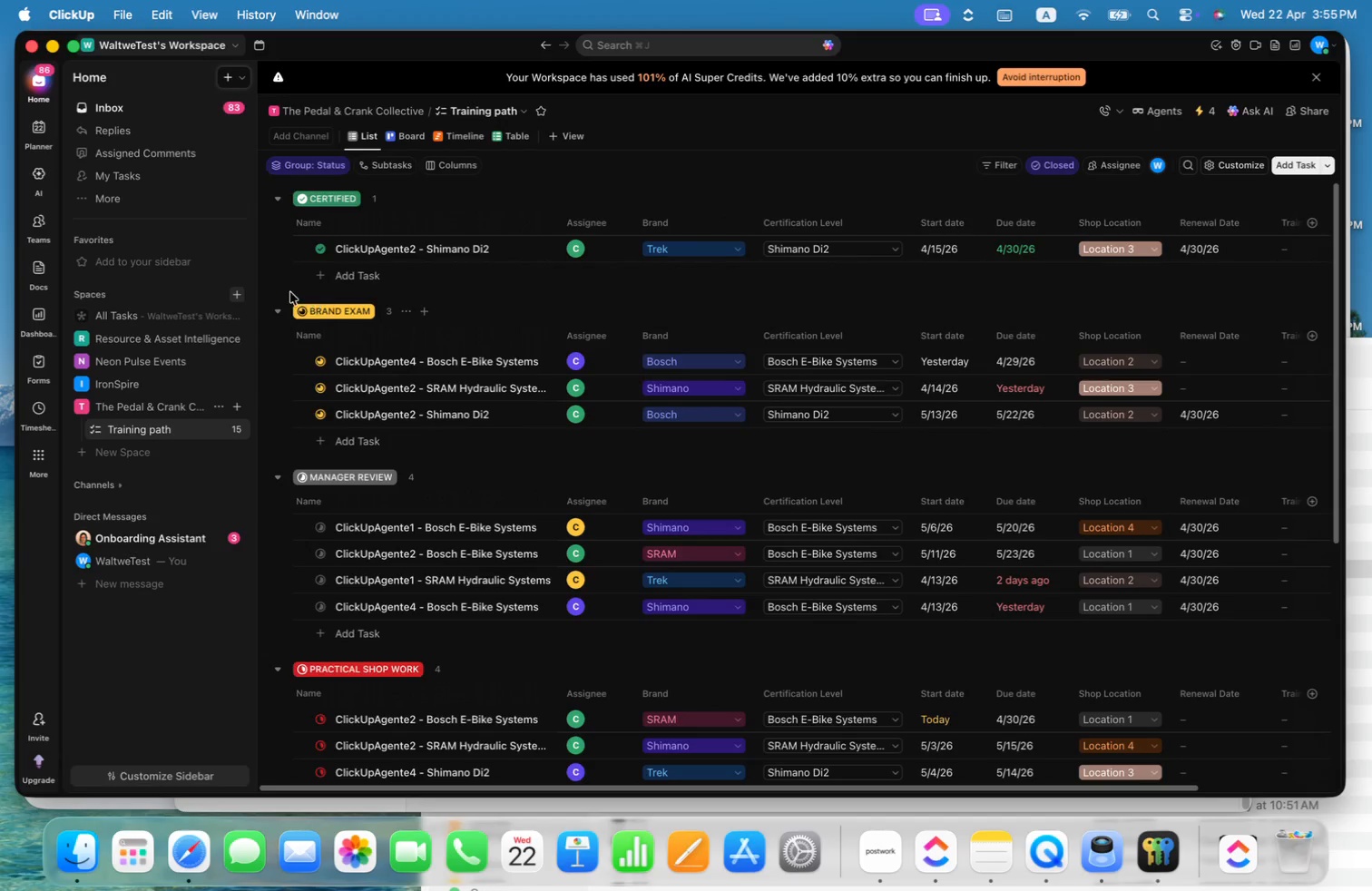 
left_click([280, 312])
 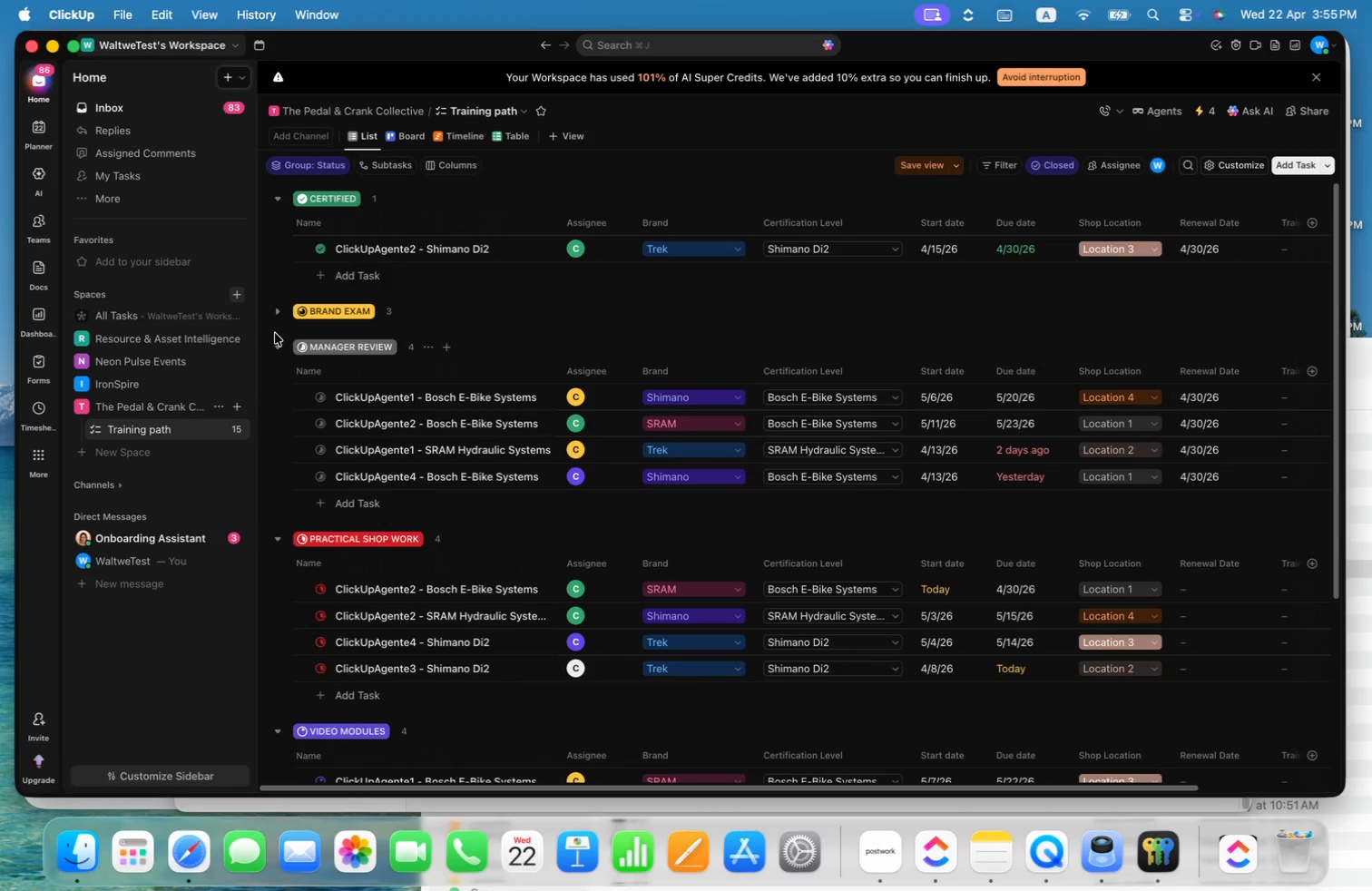 
double_click([281, 341])
 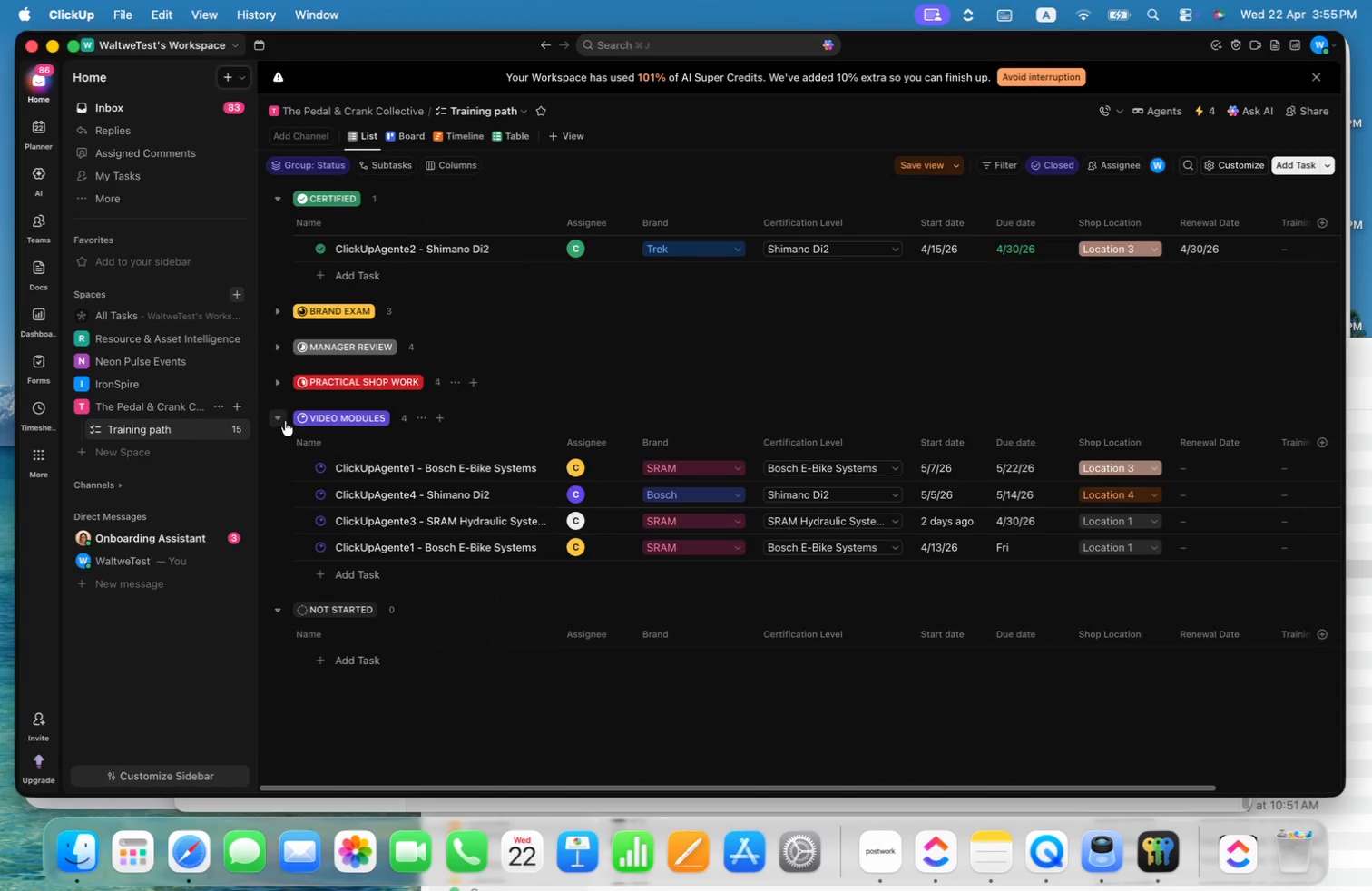 
left_click([278, 416])
 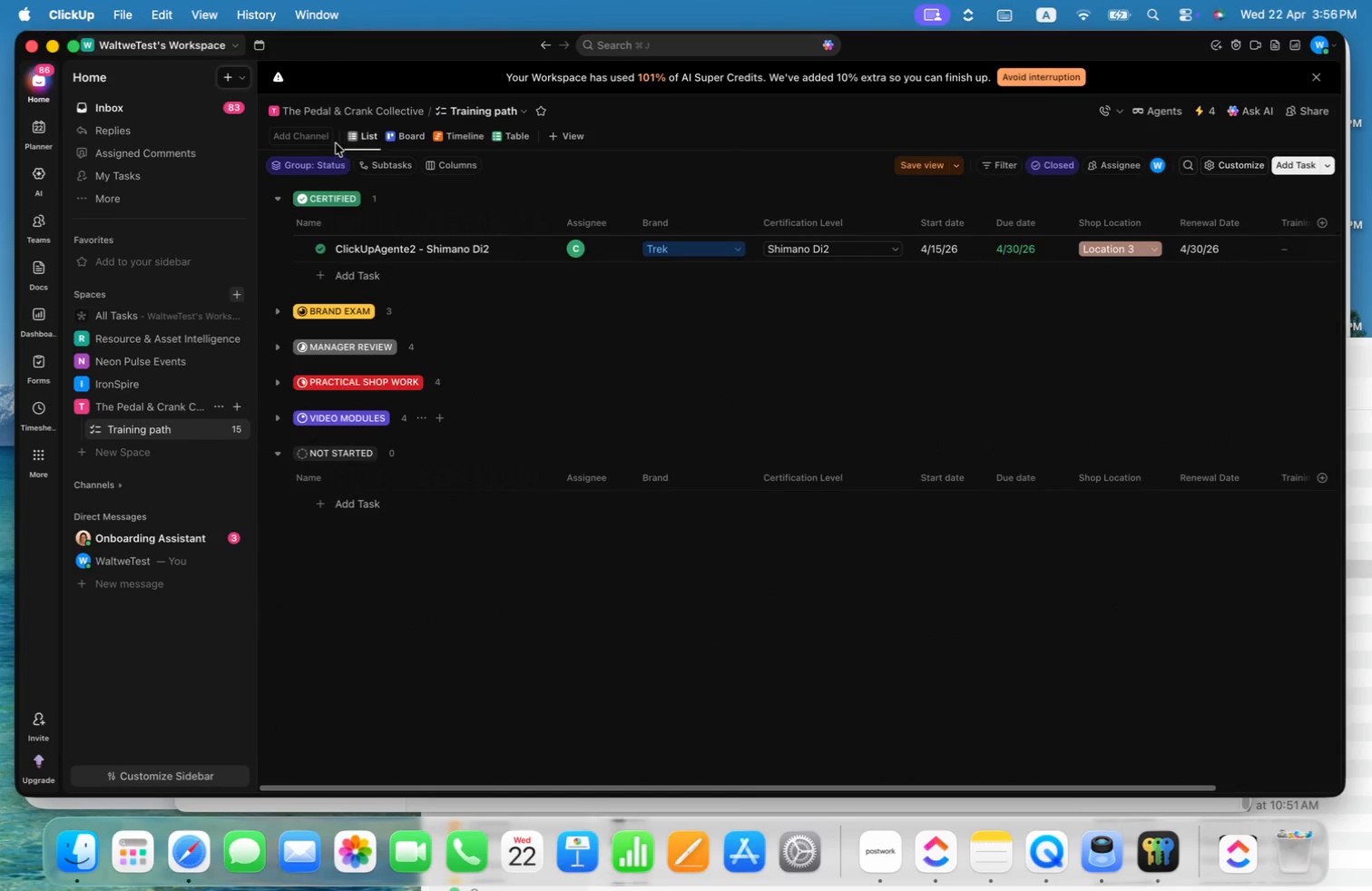 
wait(6.86)
 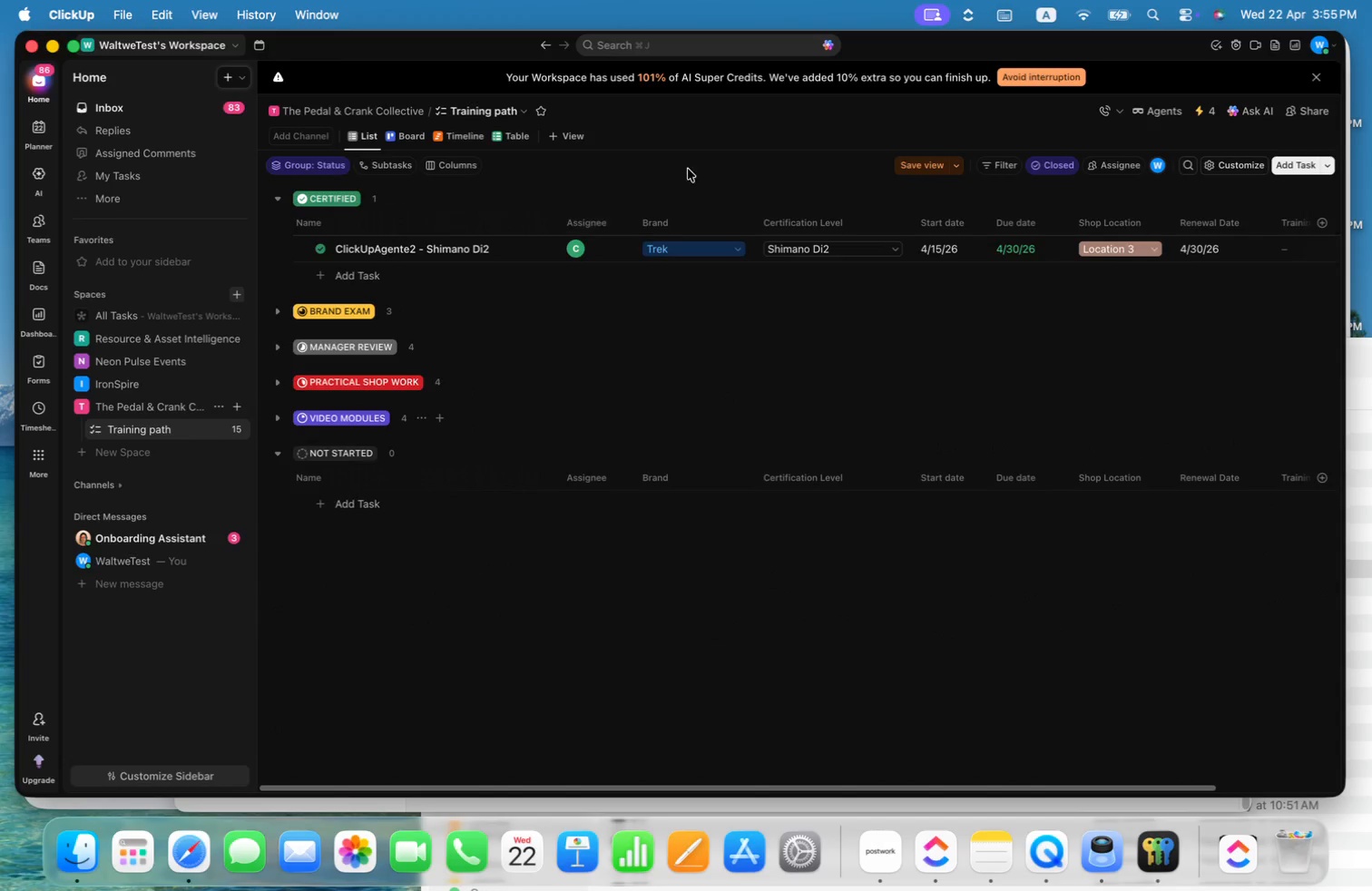 
left_click([918, 159])
 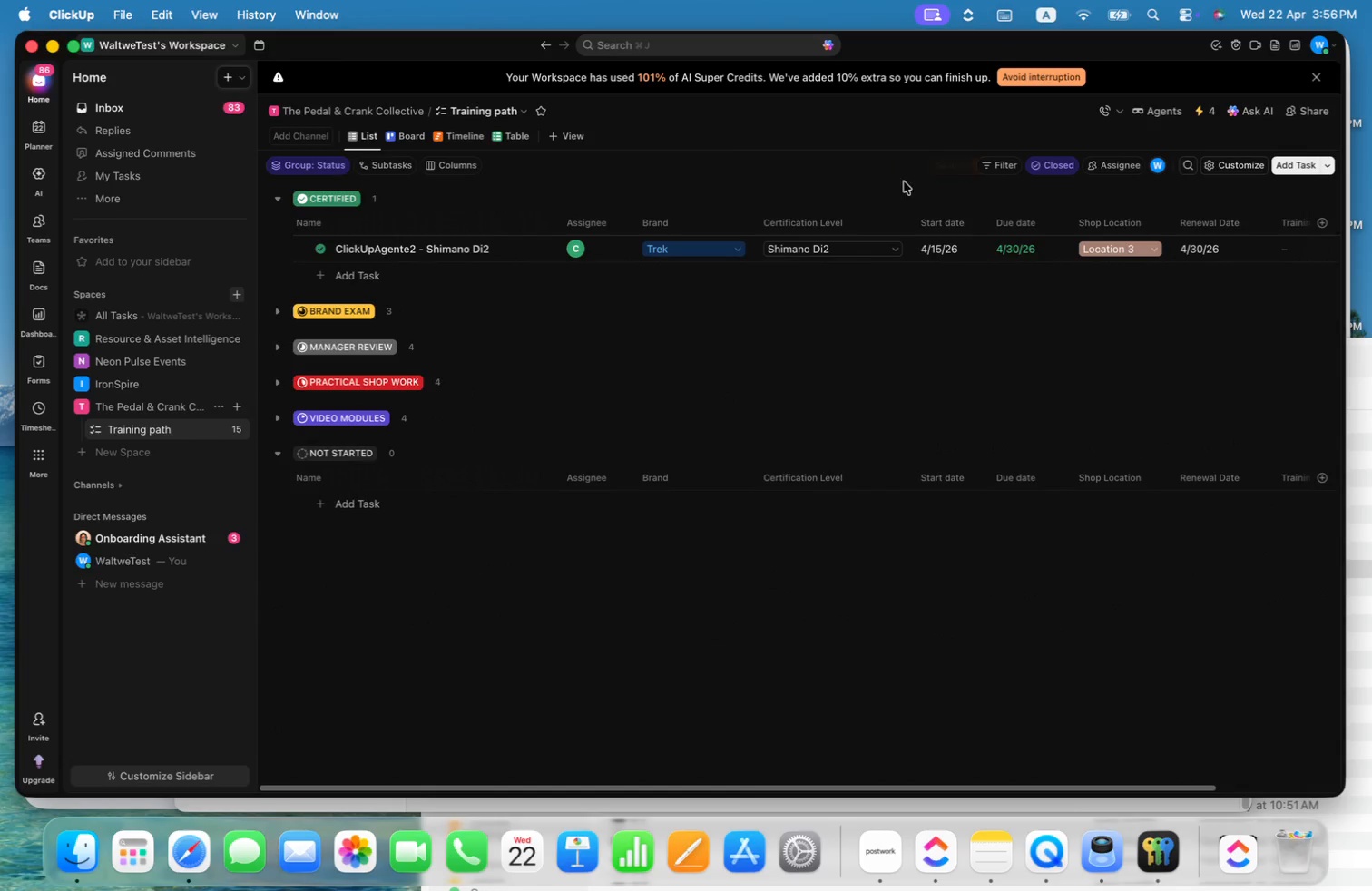 
key(Meta+CommandLeft)
 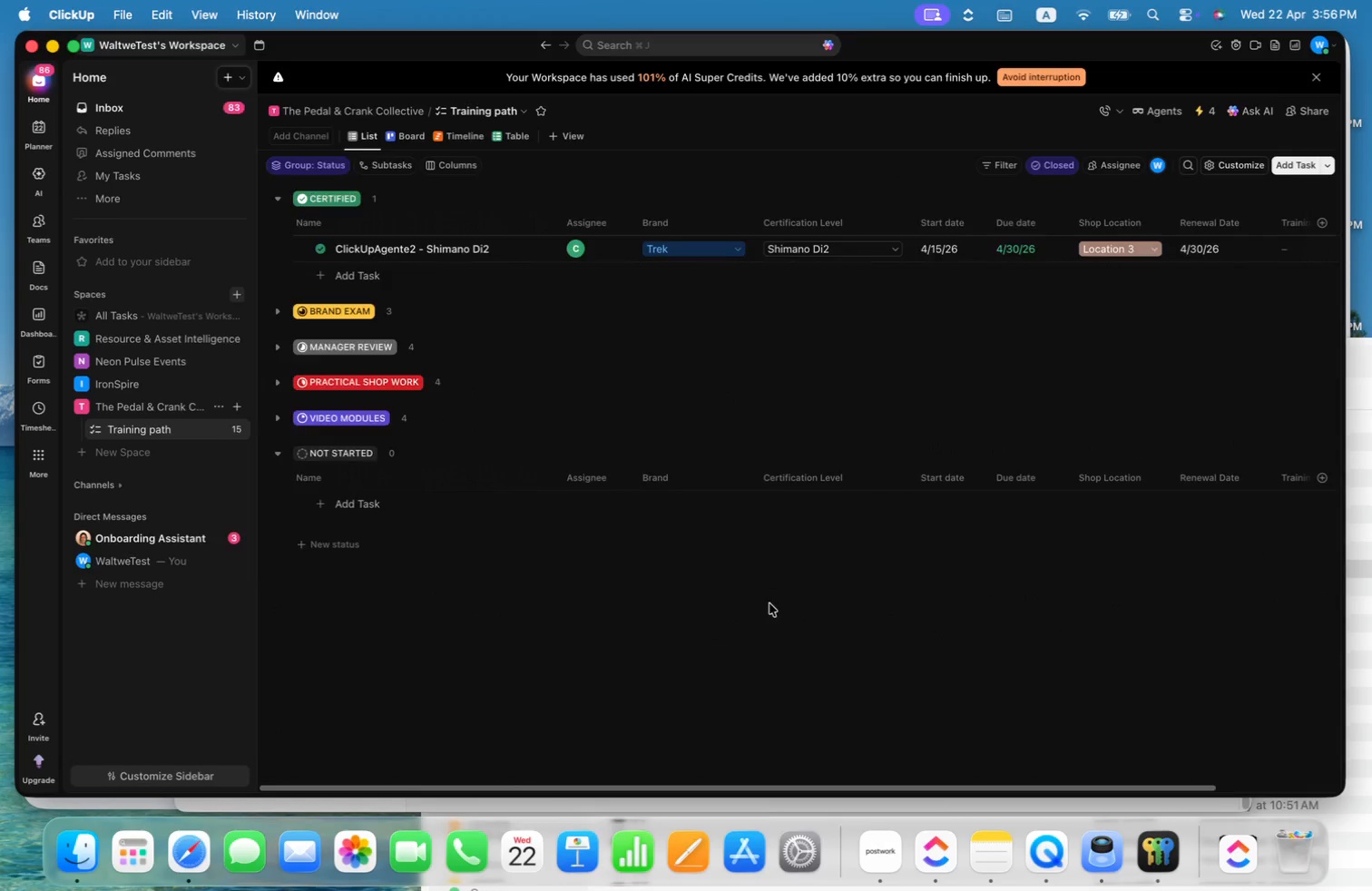 
key(Meta+Tab)